 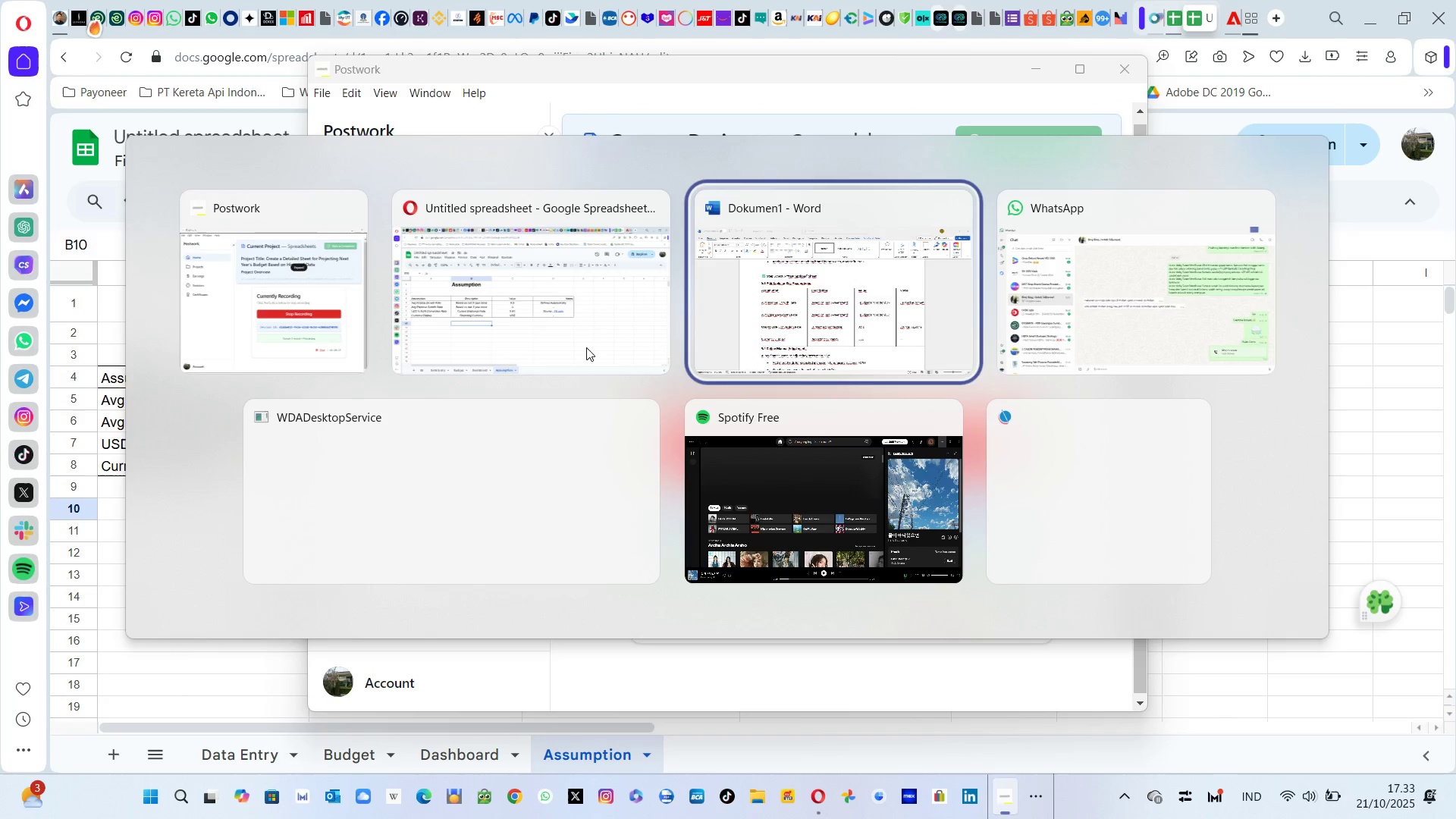 
scroll: coordinate [782, 632], scroll_direction: down, amount: 7.0
 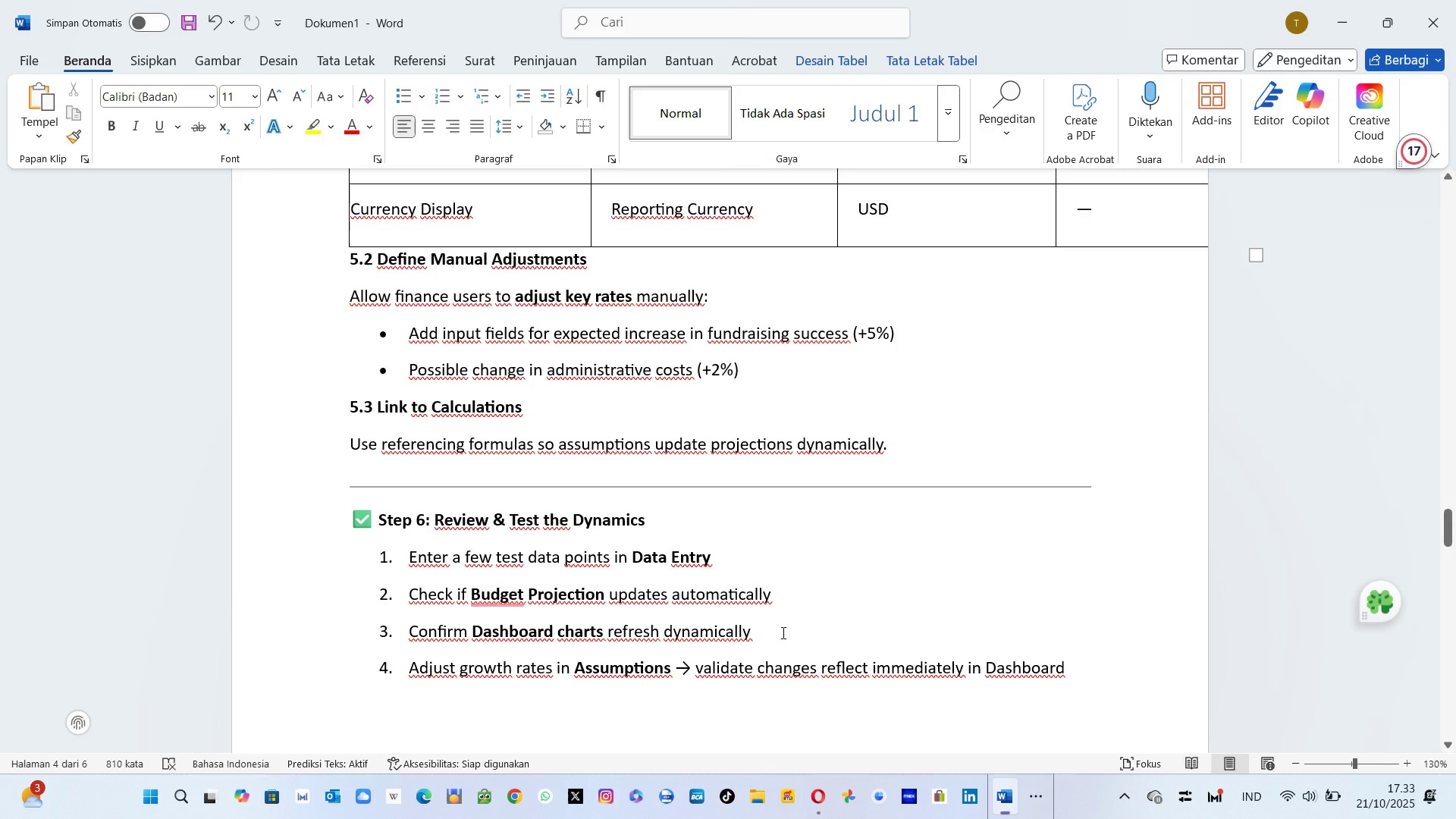 
scroll: coordinate [782, 632], scroll_direction: none, amount: 0.0
 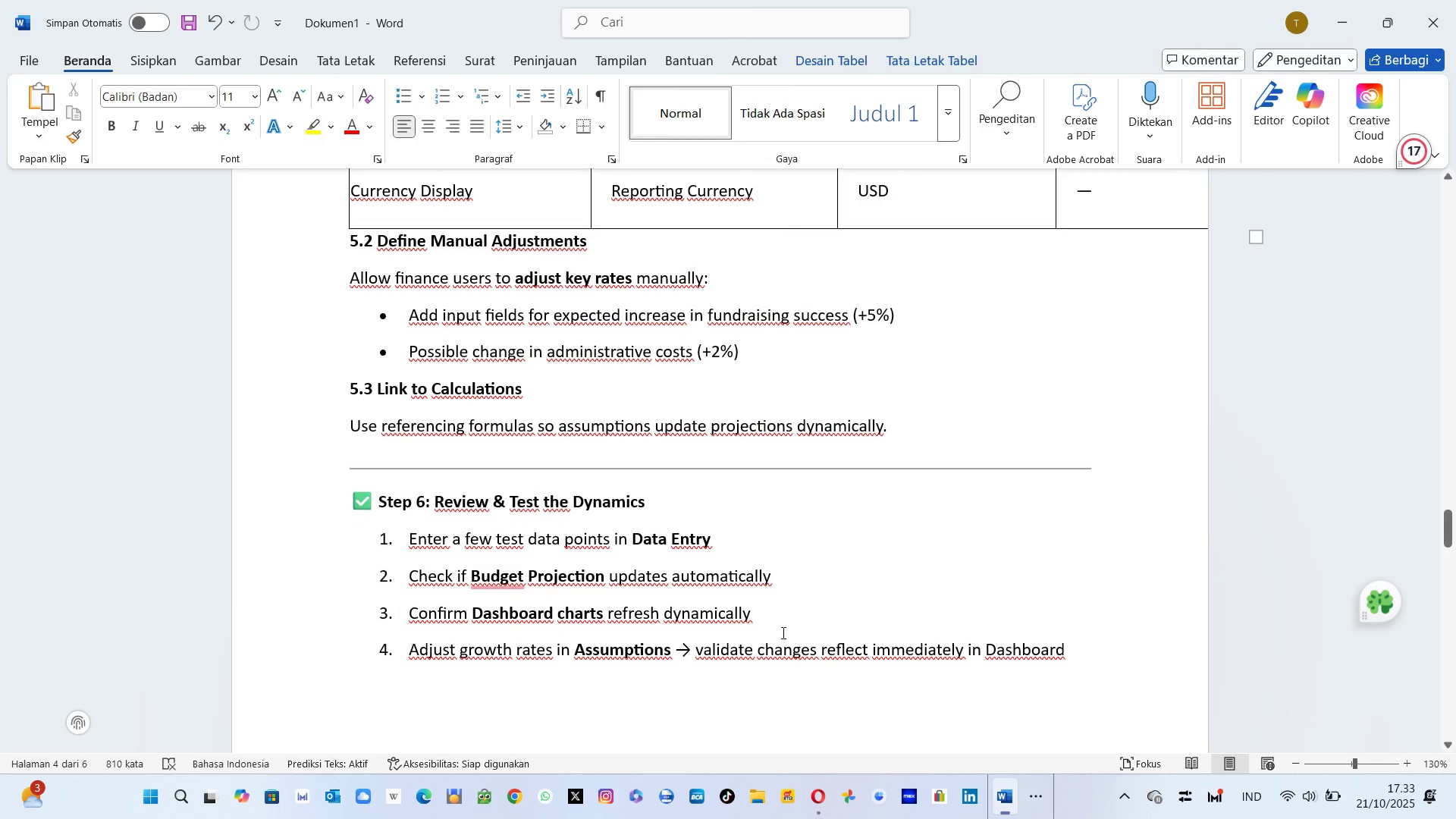 
scroll: coordinate [782, 632], scroll_direction: down, amount: 2.0
 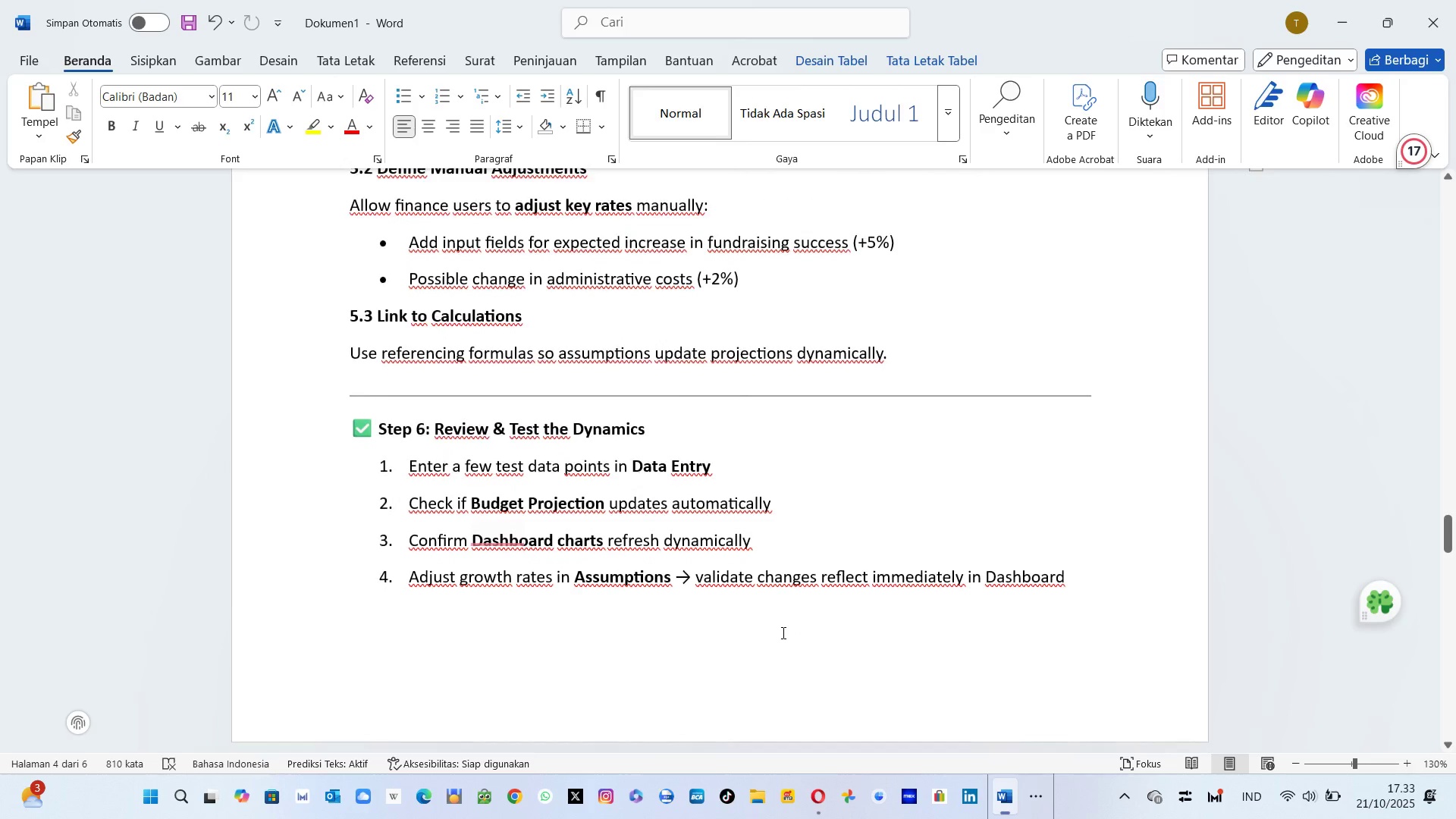 
scroll: coordinate [782, 632], scroll_direction: none, amount: 0.0
 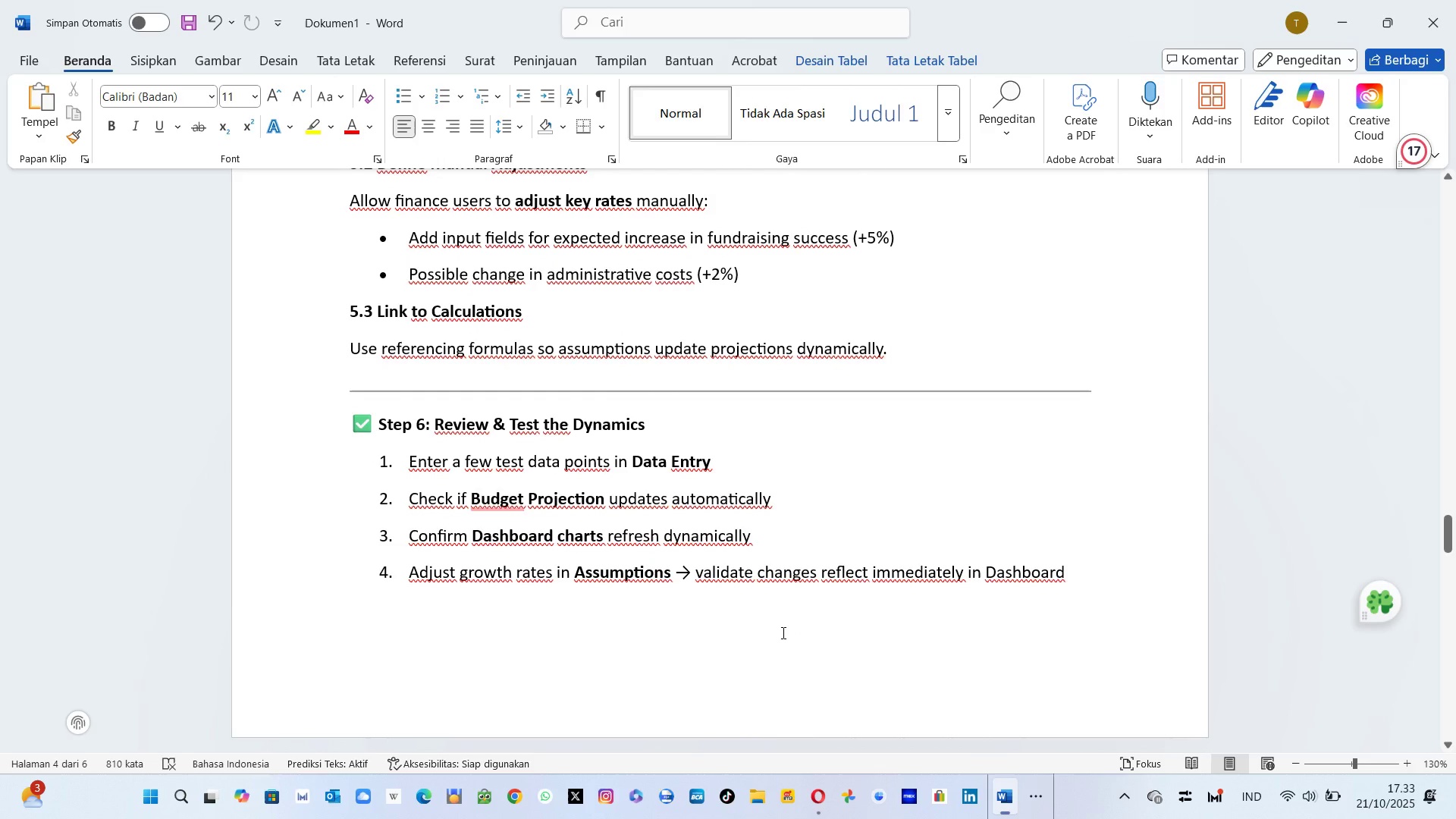 
scroll: coordinate [782, 632], scroll_direction: down, amount: 1.0
 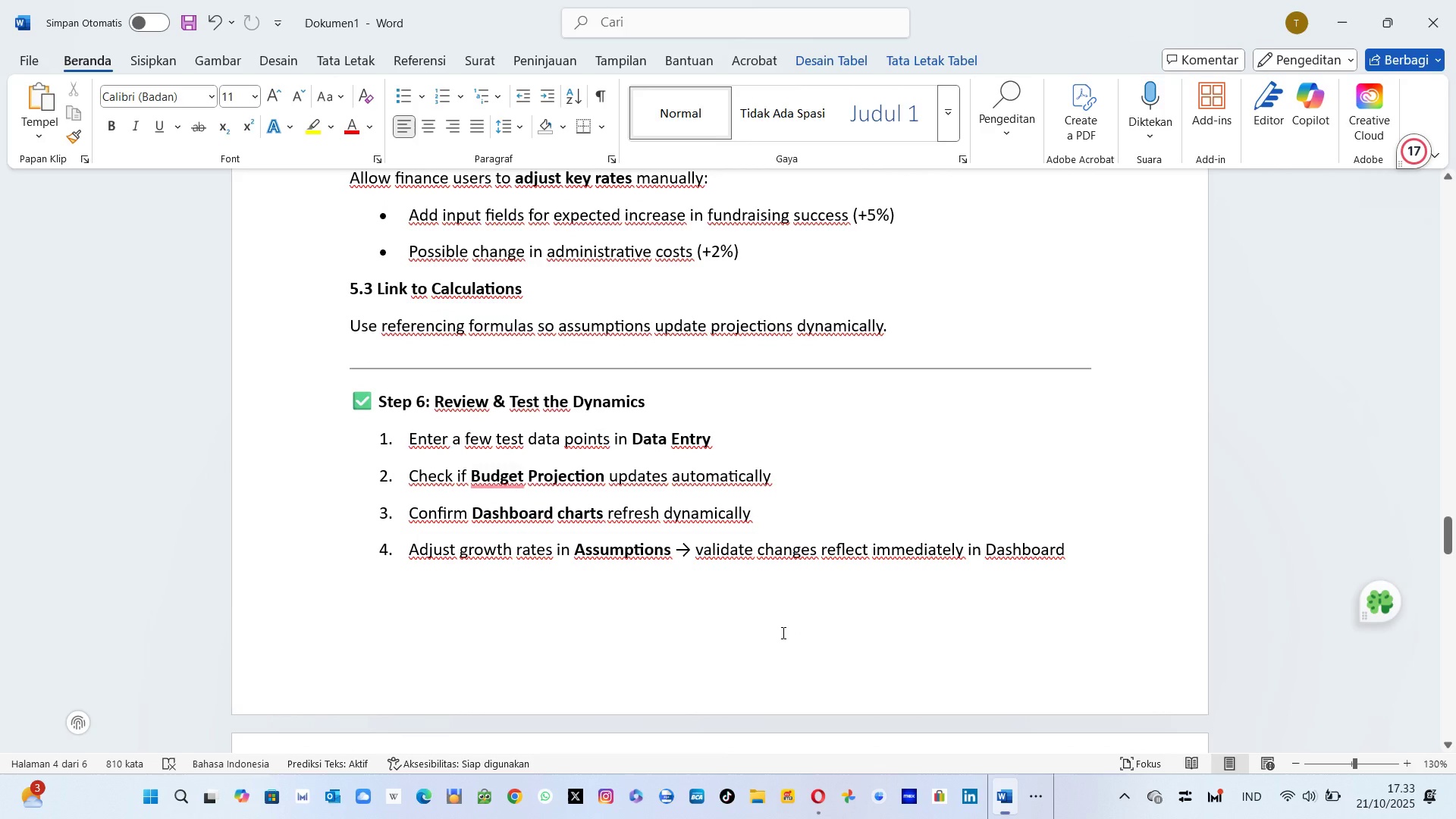 
scroll: coordinate [782, 632], scroll_direction: up, amount: 5.0
 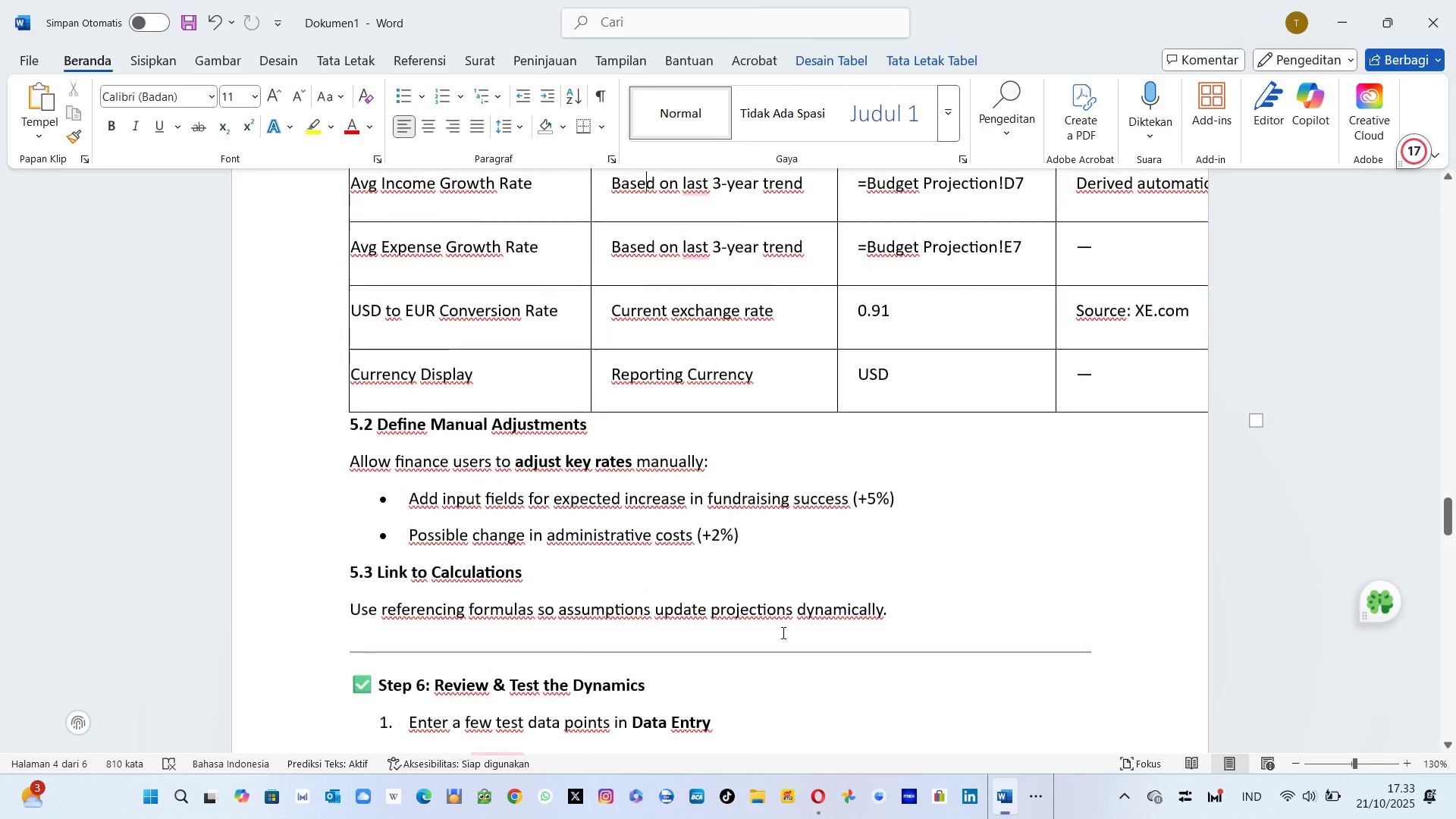 
scroll: coordinate [782, 632], scroll_direction: down, amount: 16.0
 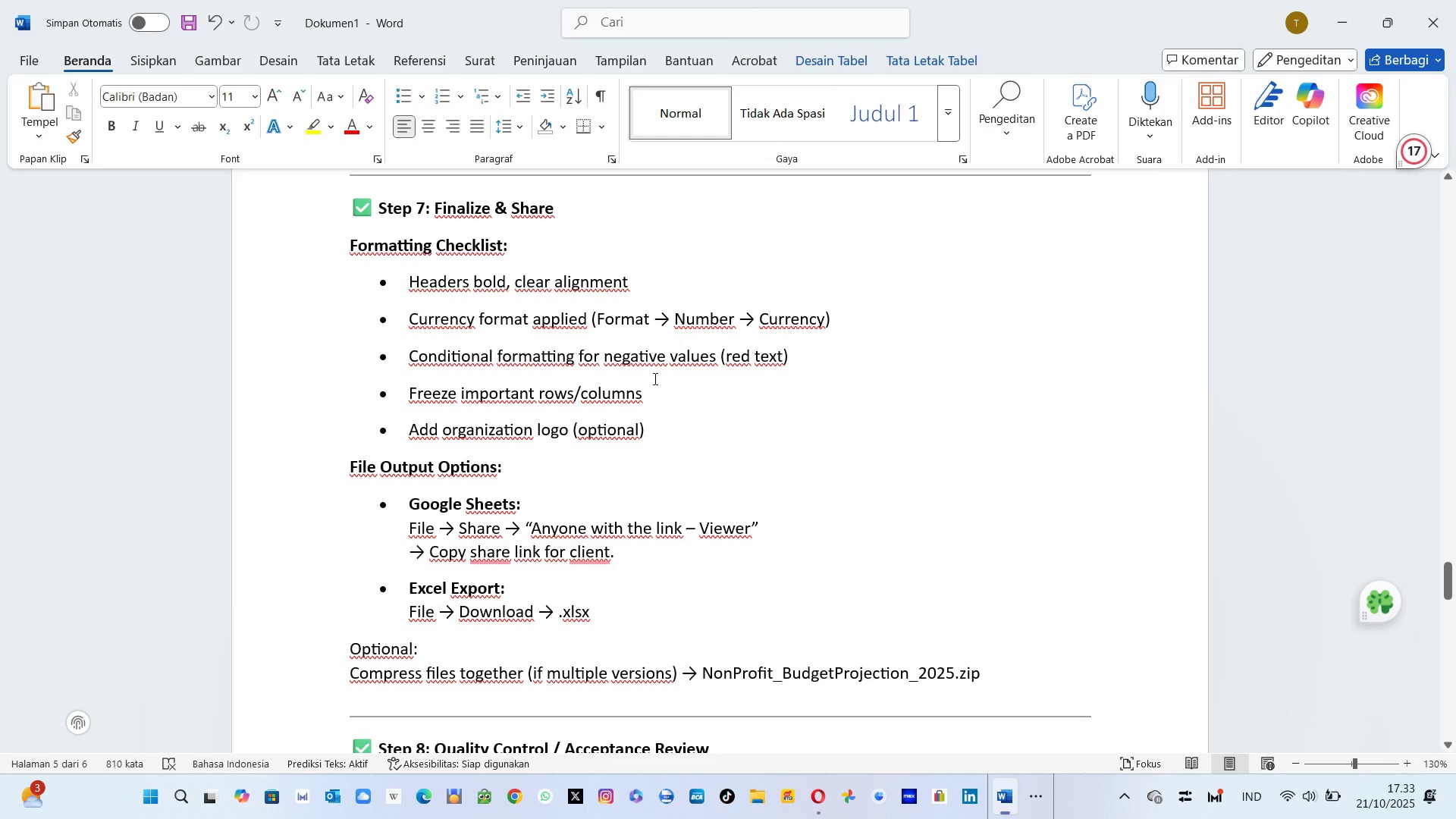 
wait(10.37)
 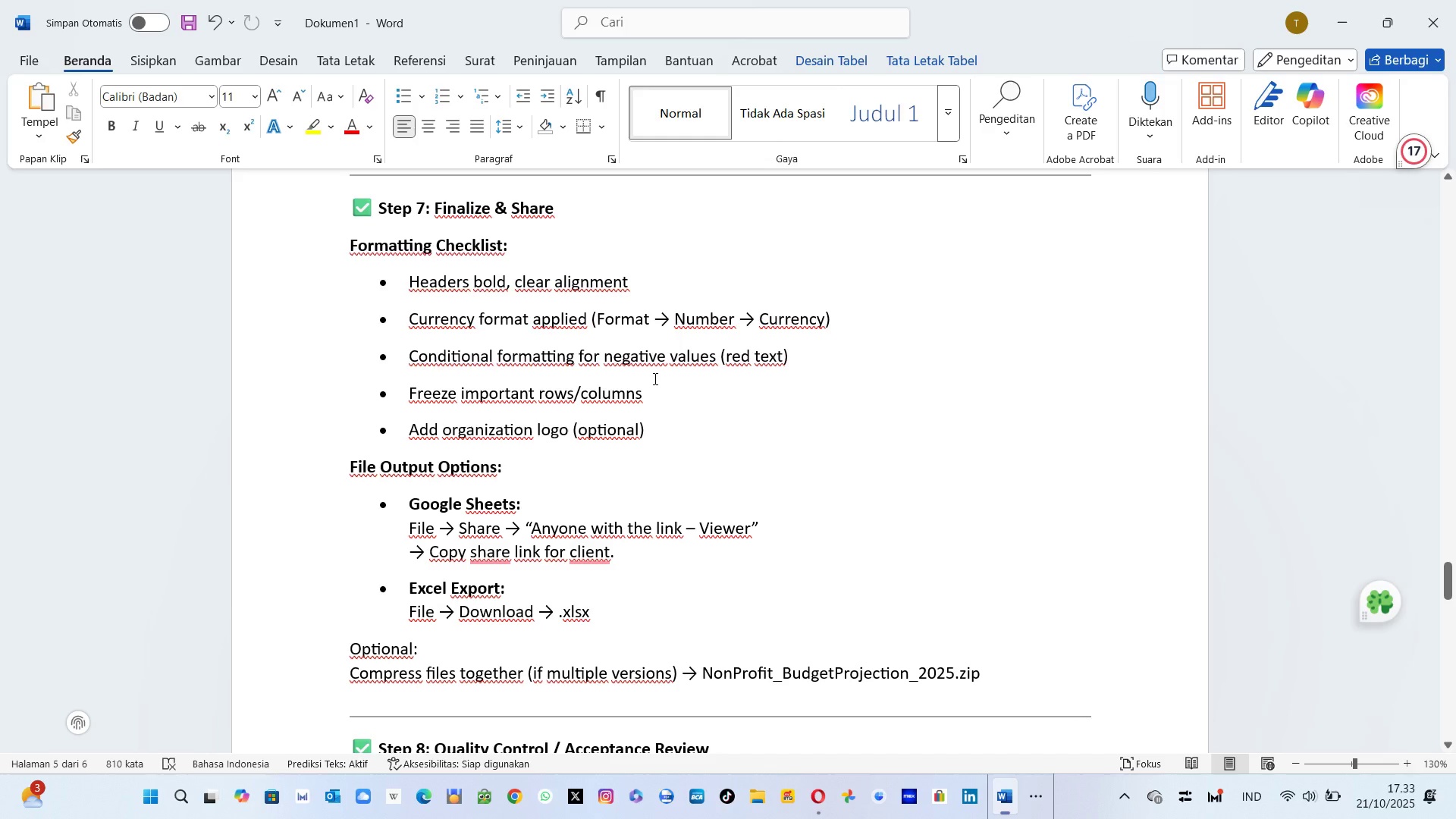 
scroll: coordinate [657, 576], scroll_direction: down, amount: 2.0
 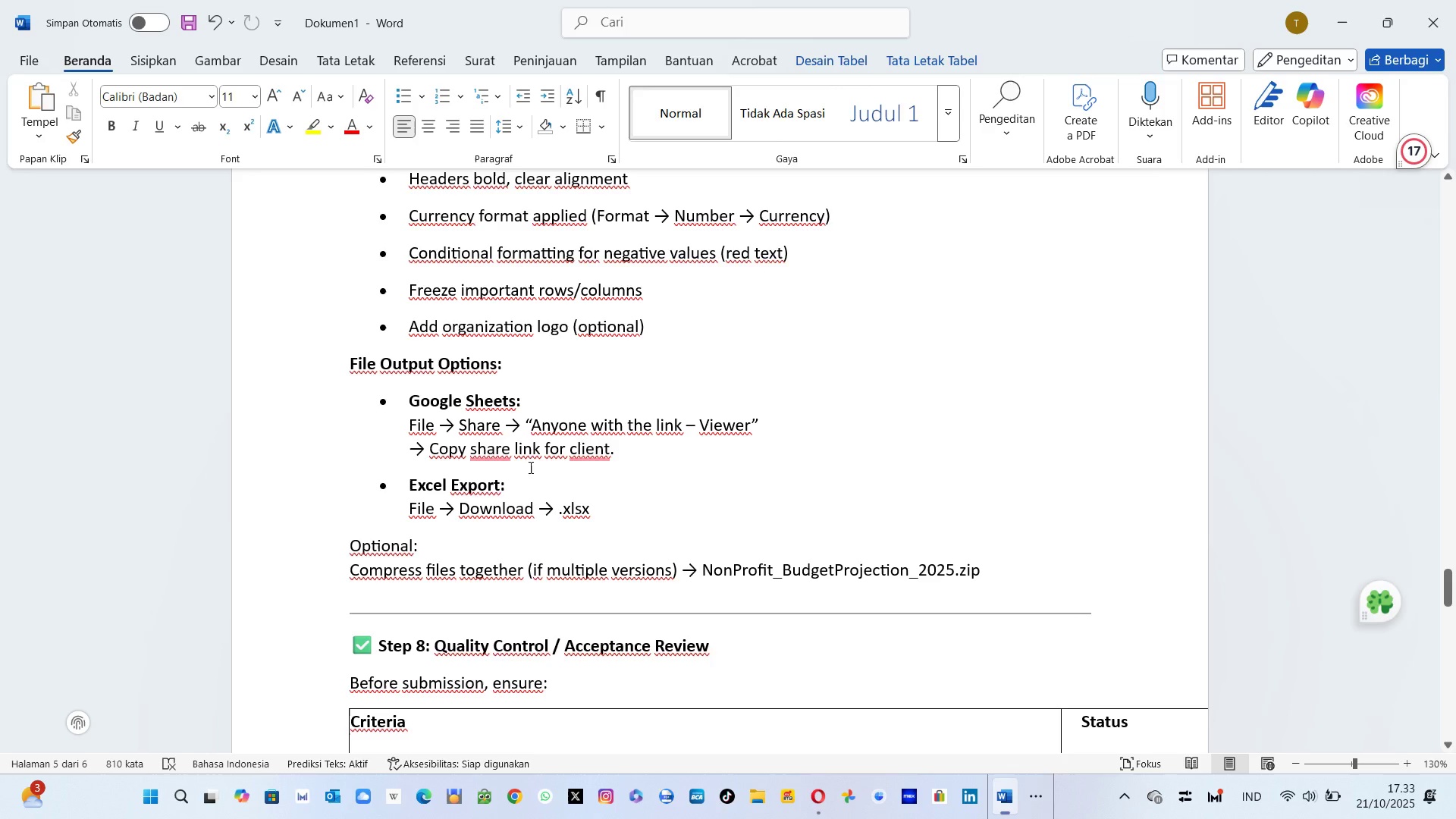 
wait(5.59)
 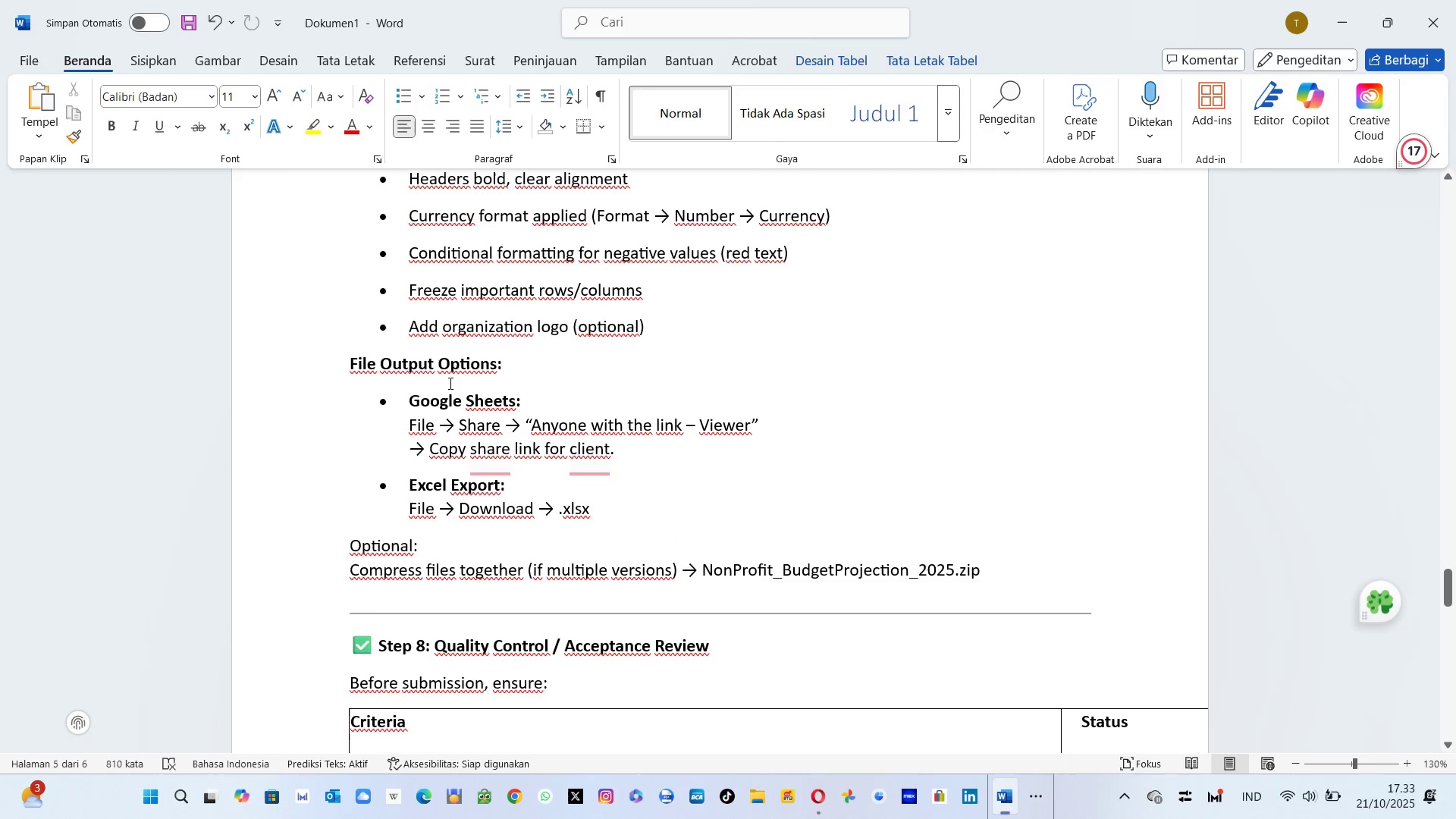 
scroll: coordinate [701, 504], scroll_direction: none, amount: 0.0
 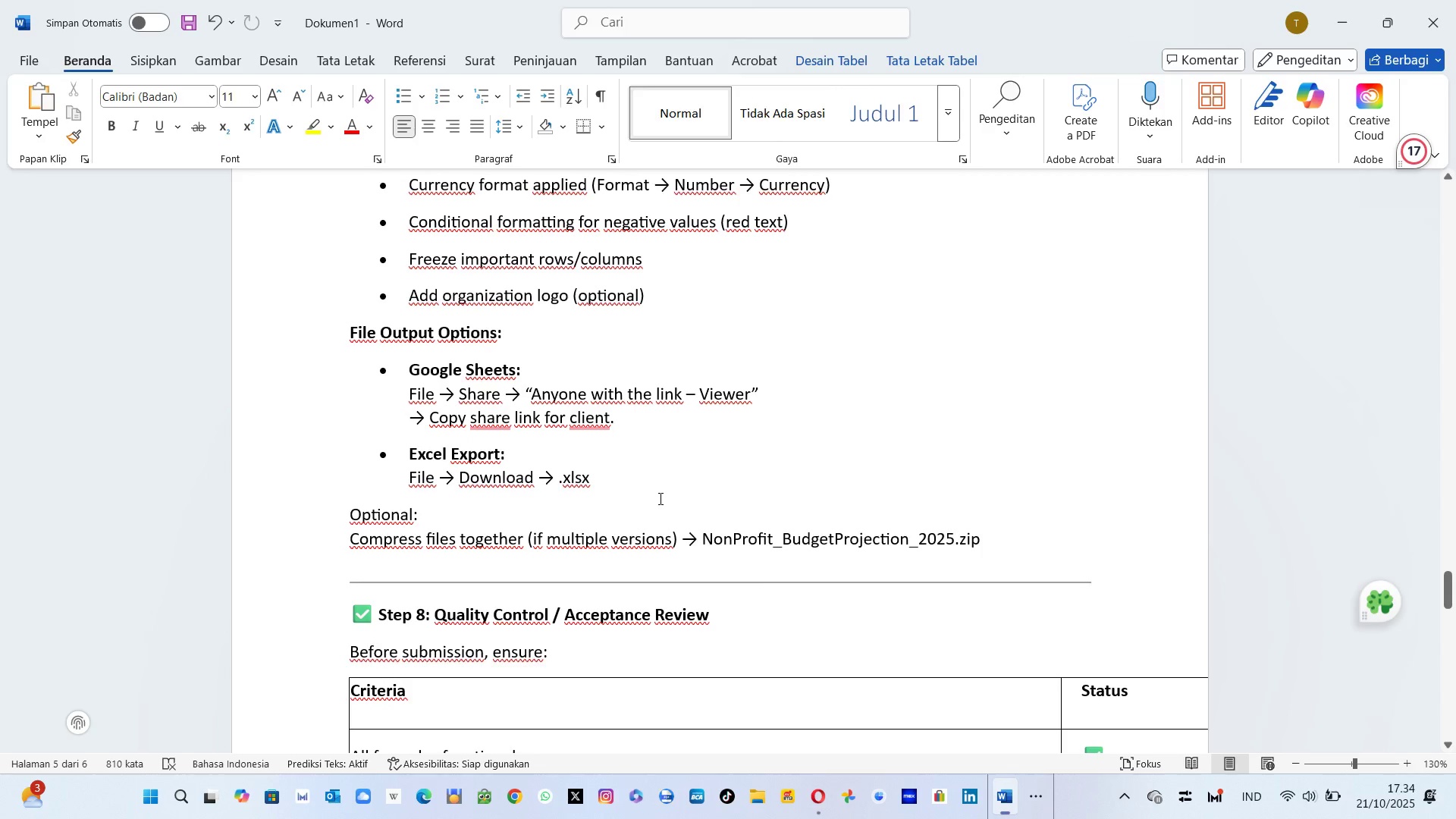 
wait(8.44)
 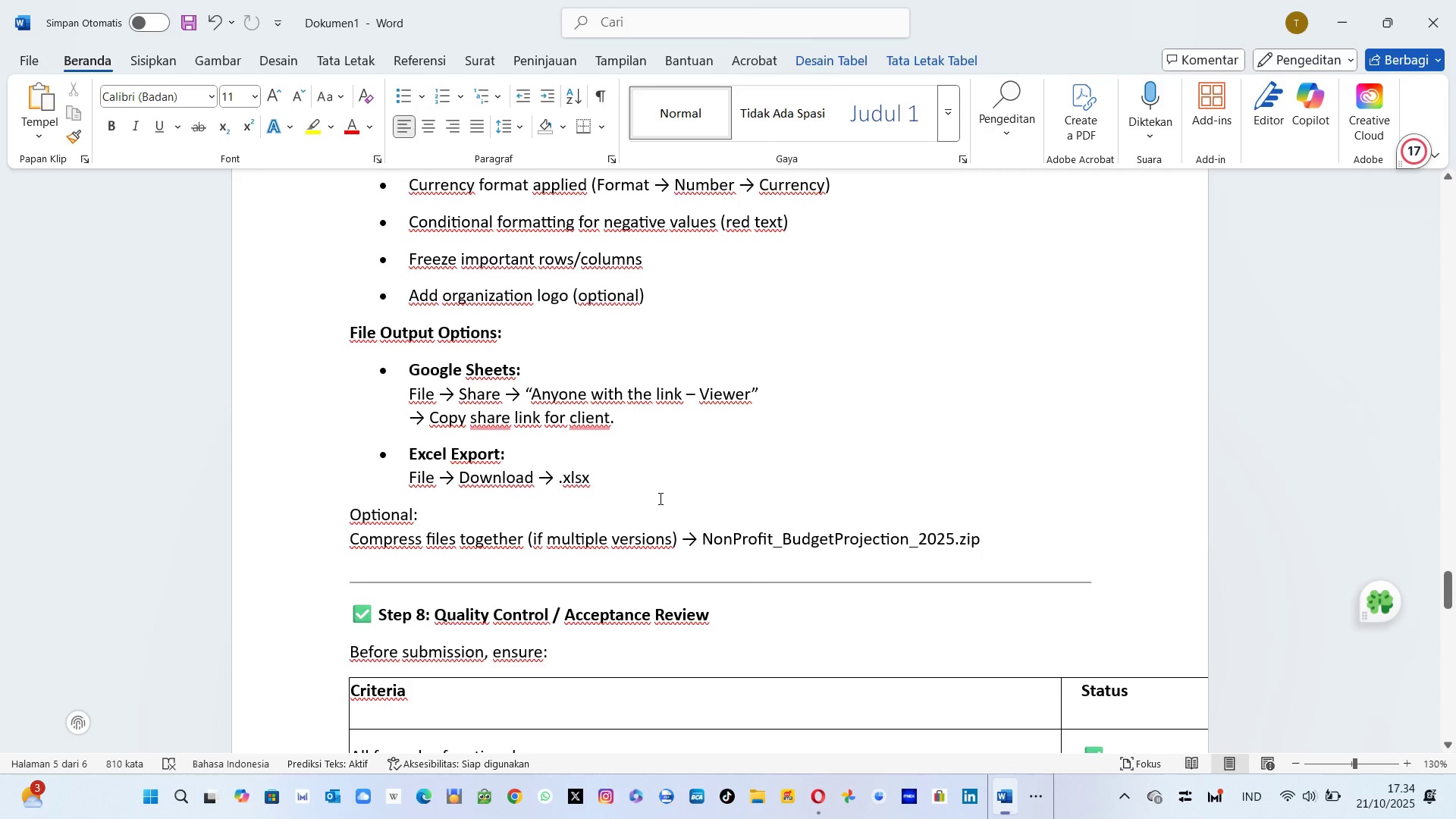 
scroll: coordinate [769, 619], scroll_direction: up, amount: 2.0
 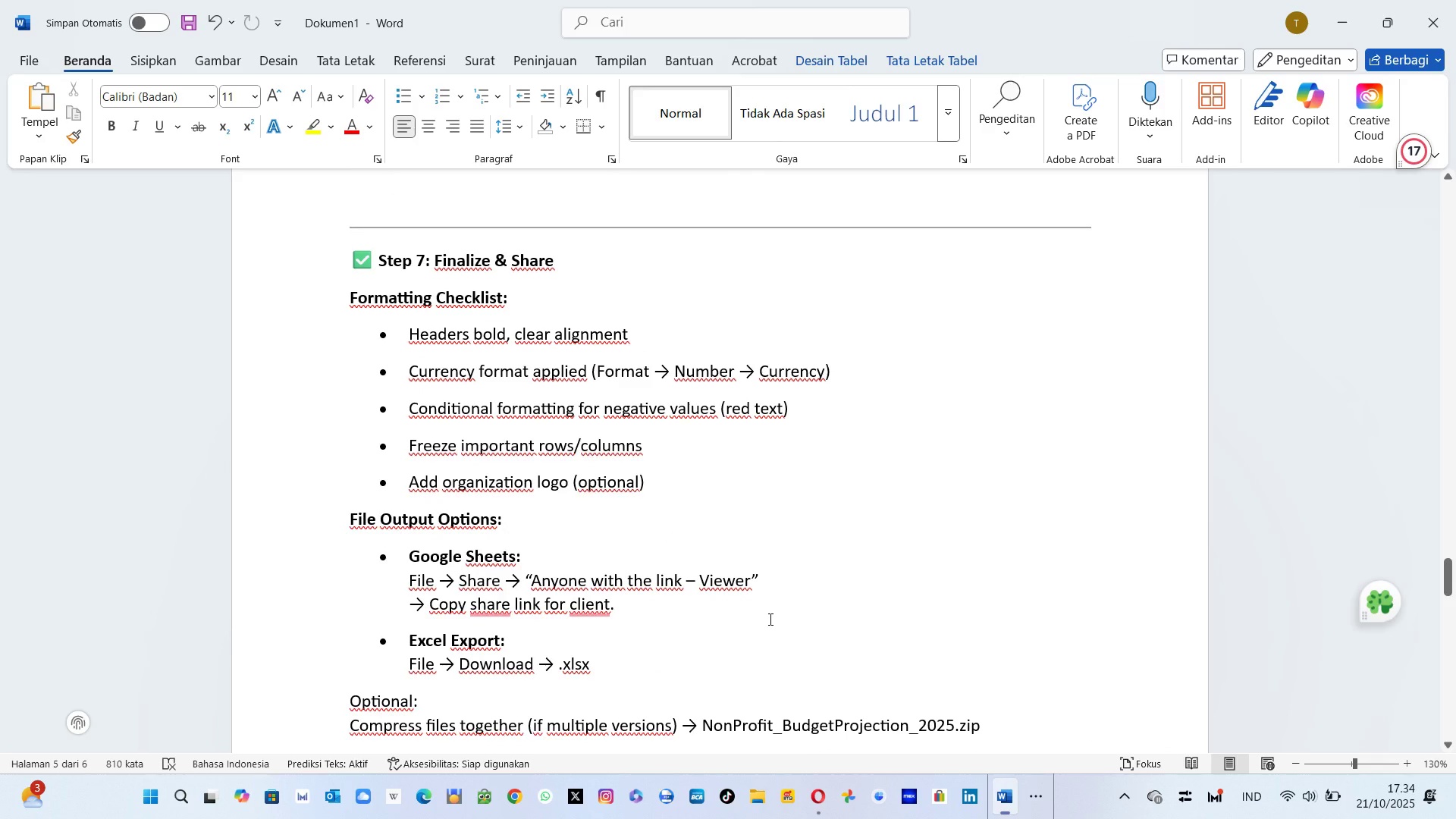 
wait(5.97)
 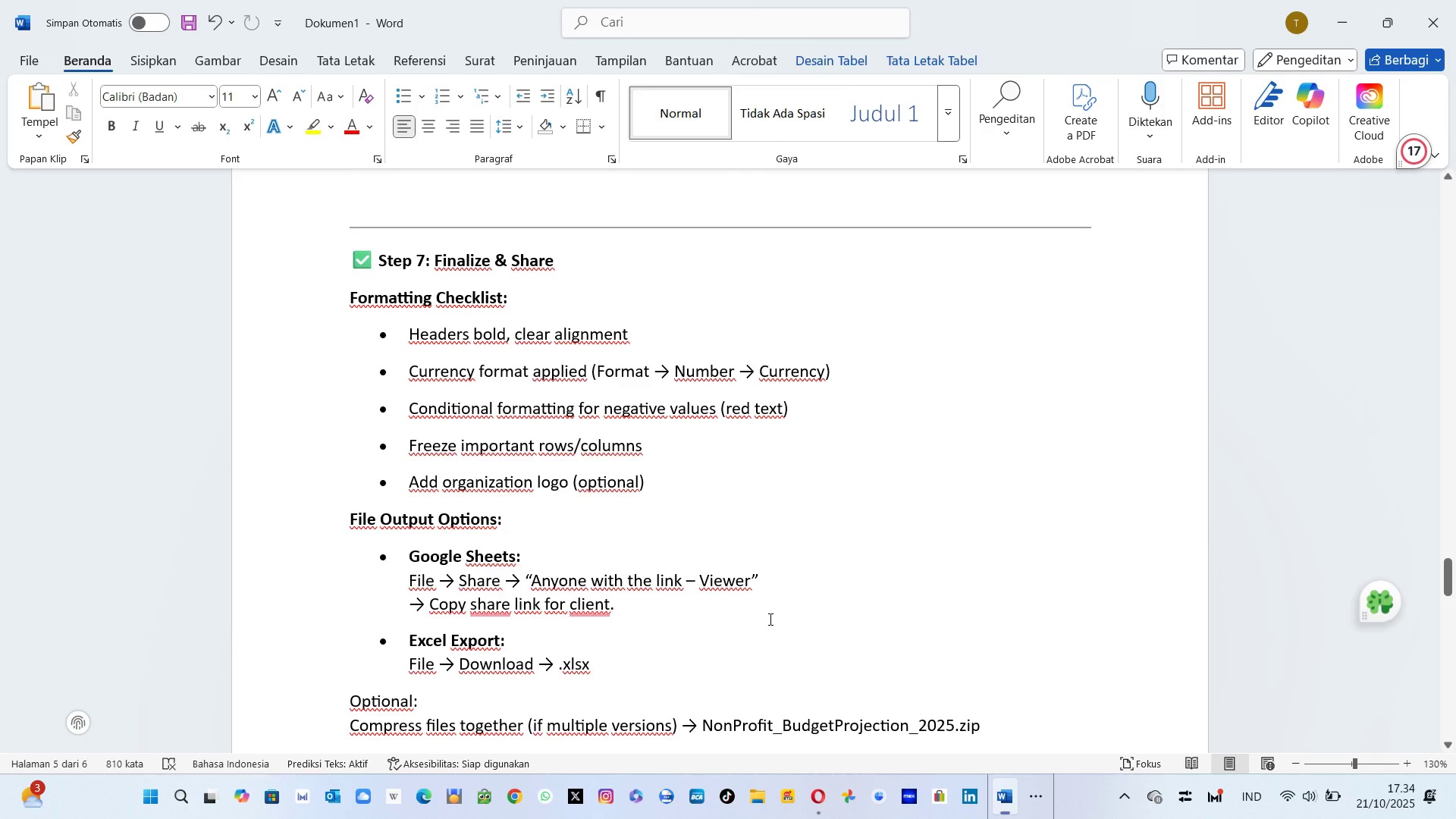 
key(Alt+AltLeft)
 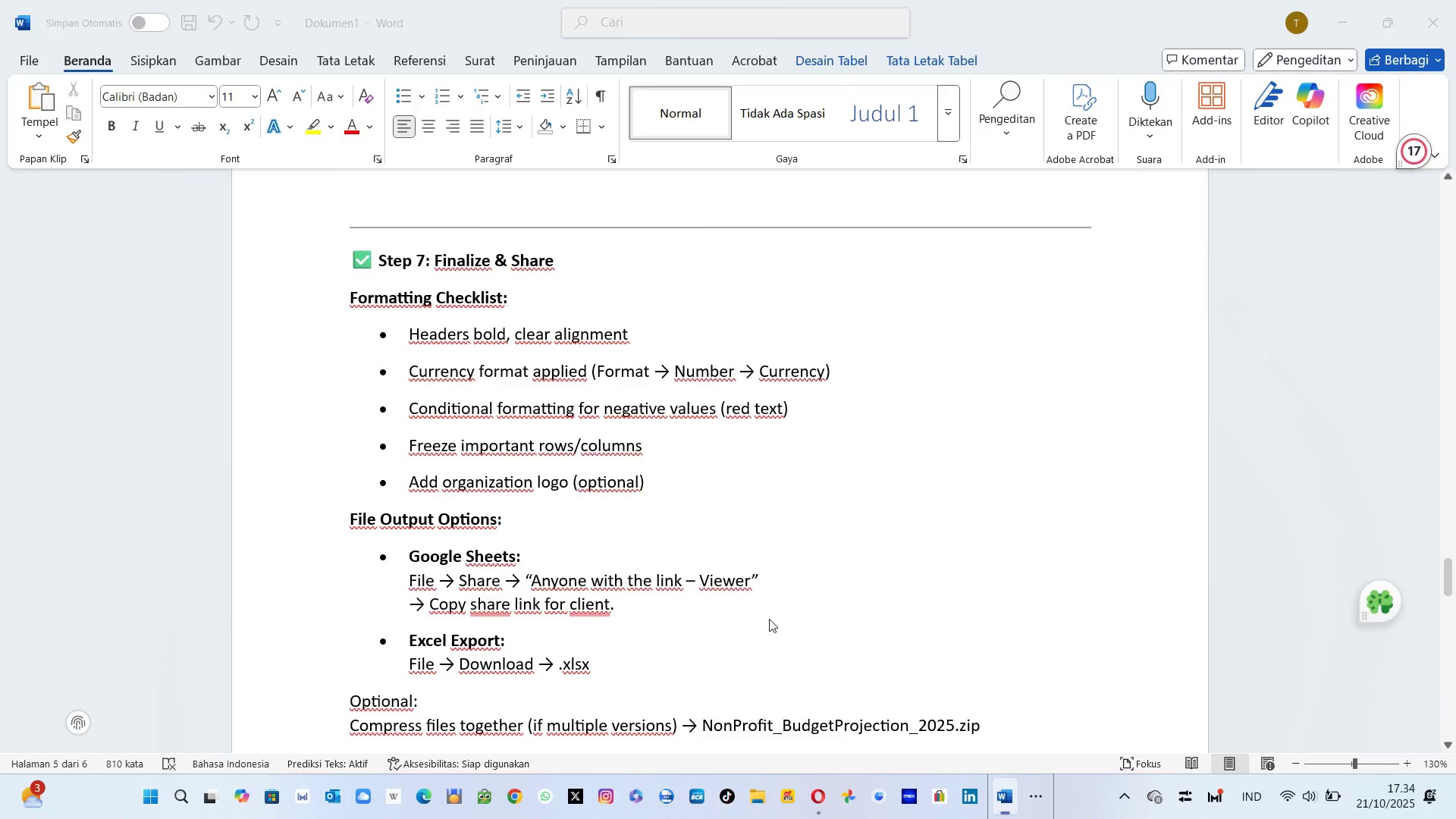 
key(Alt+Tab)